 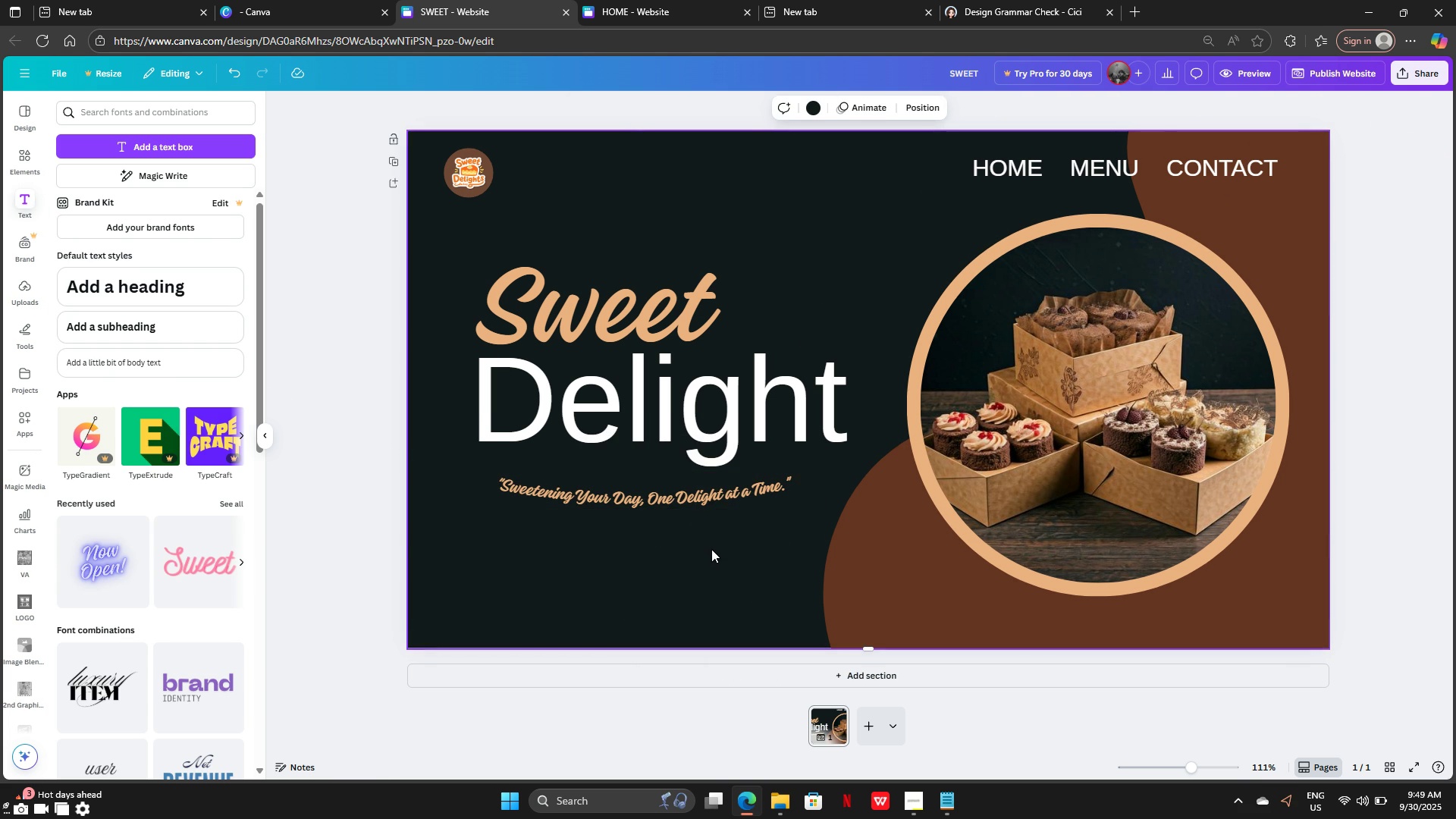 
left_click([673, 497])
 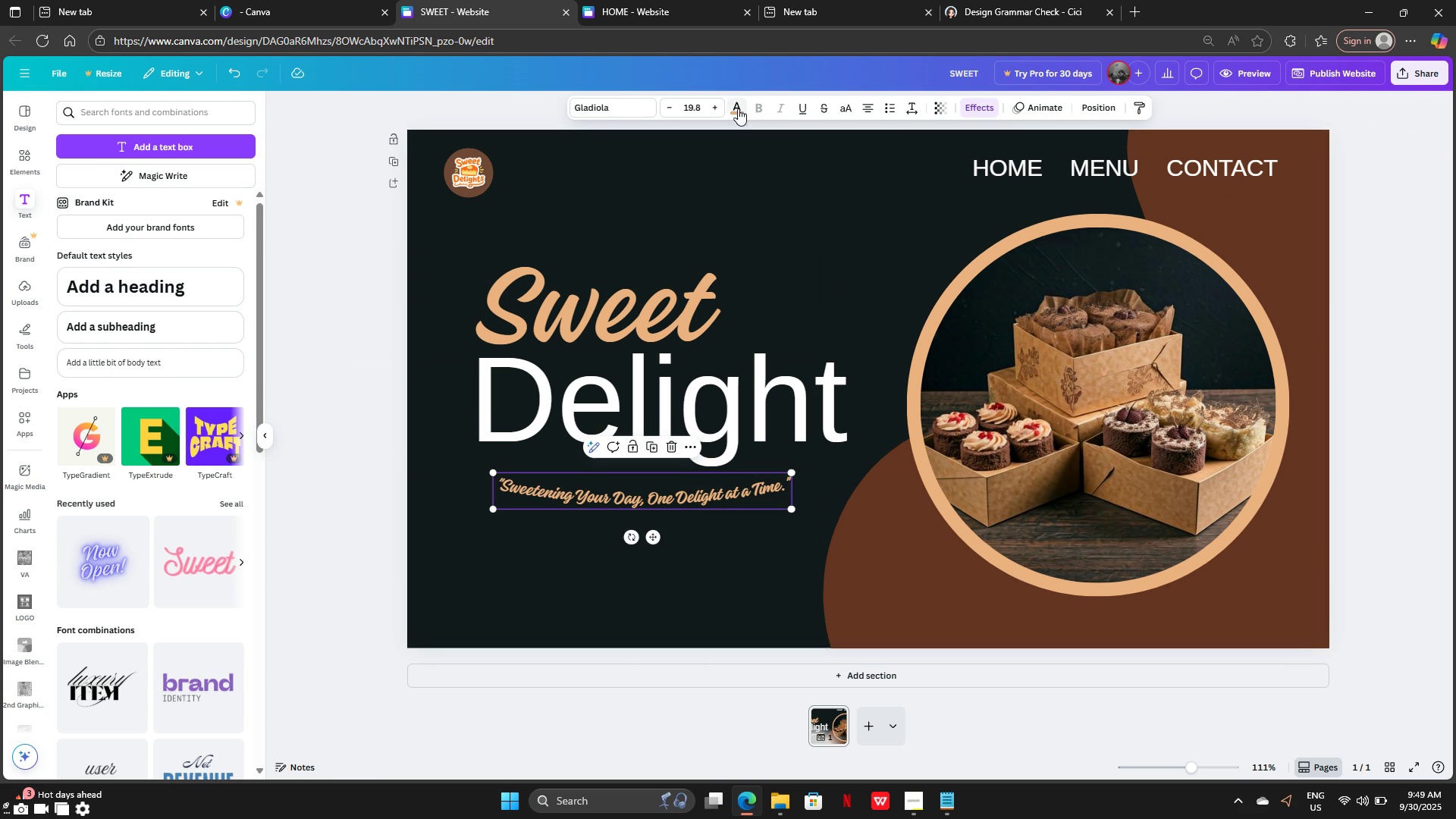 
left_click([733, 111])
 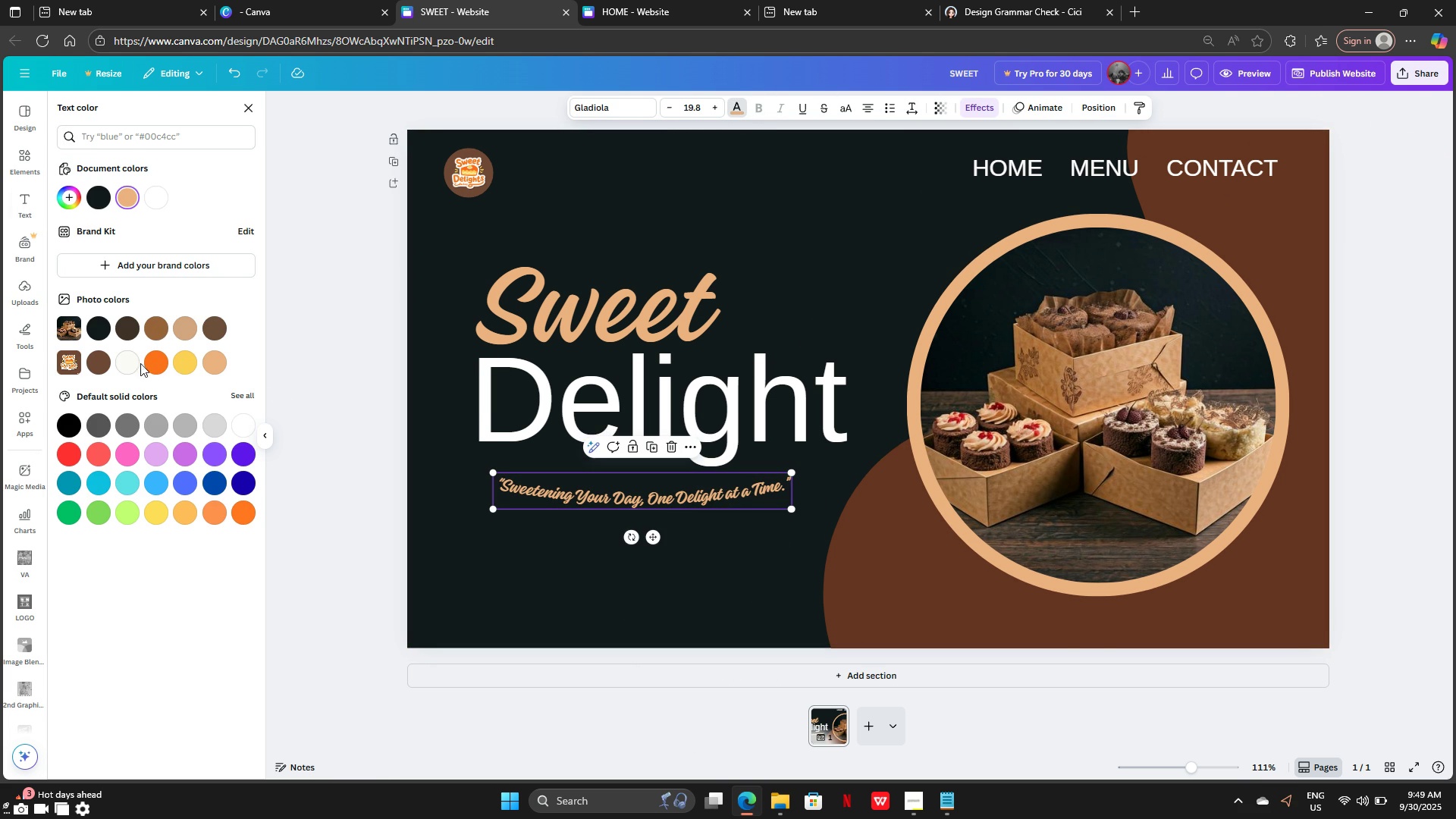 
left_click([222, 319])
 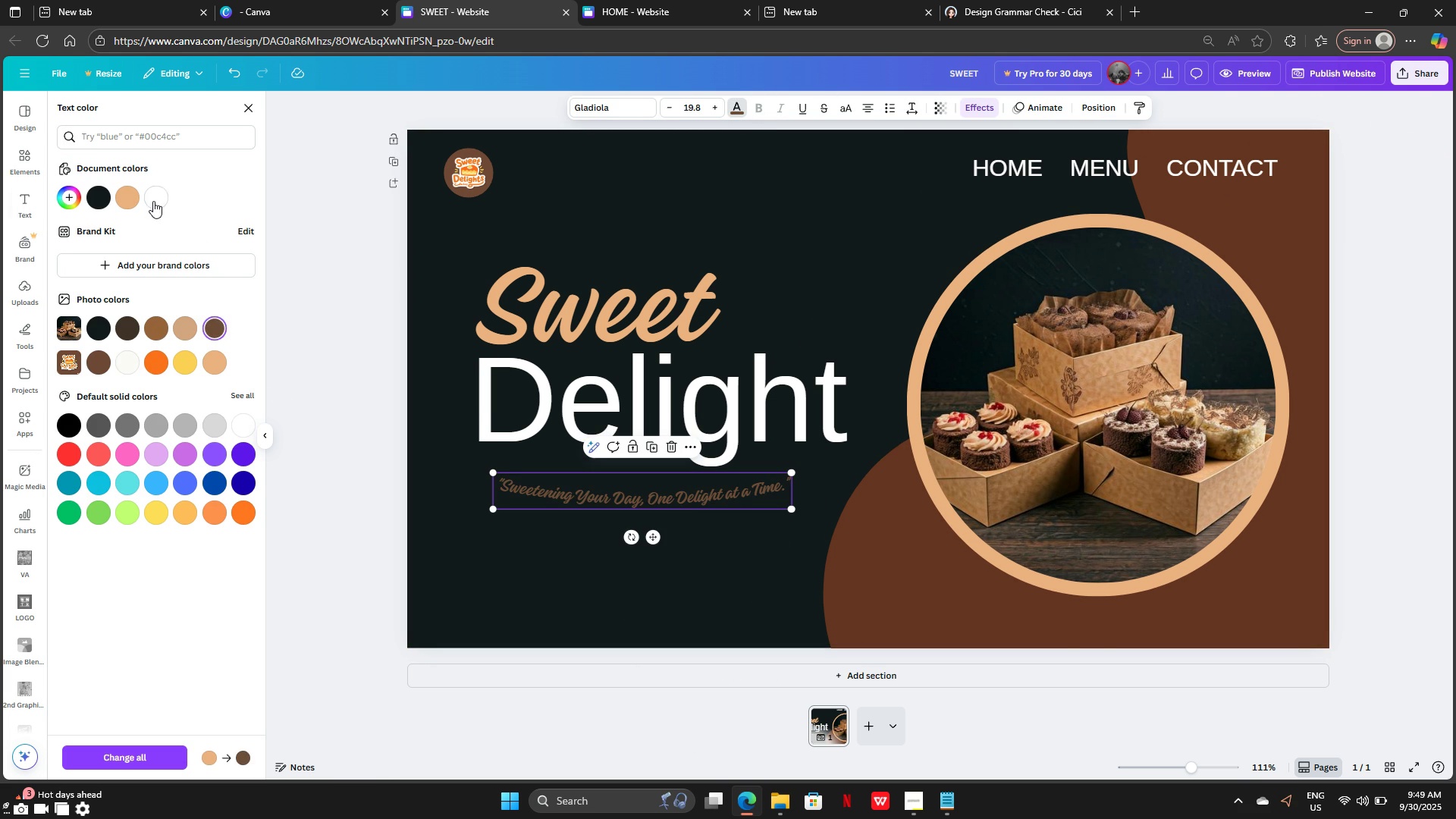 
left_click([152, 200])
 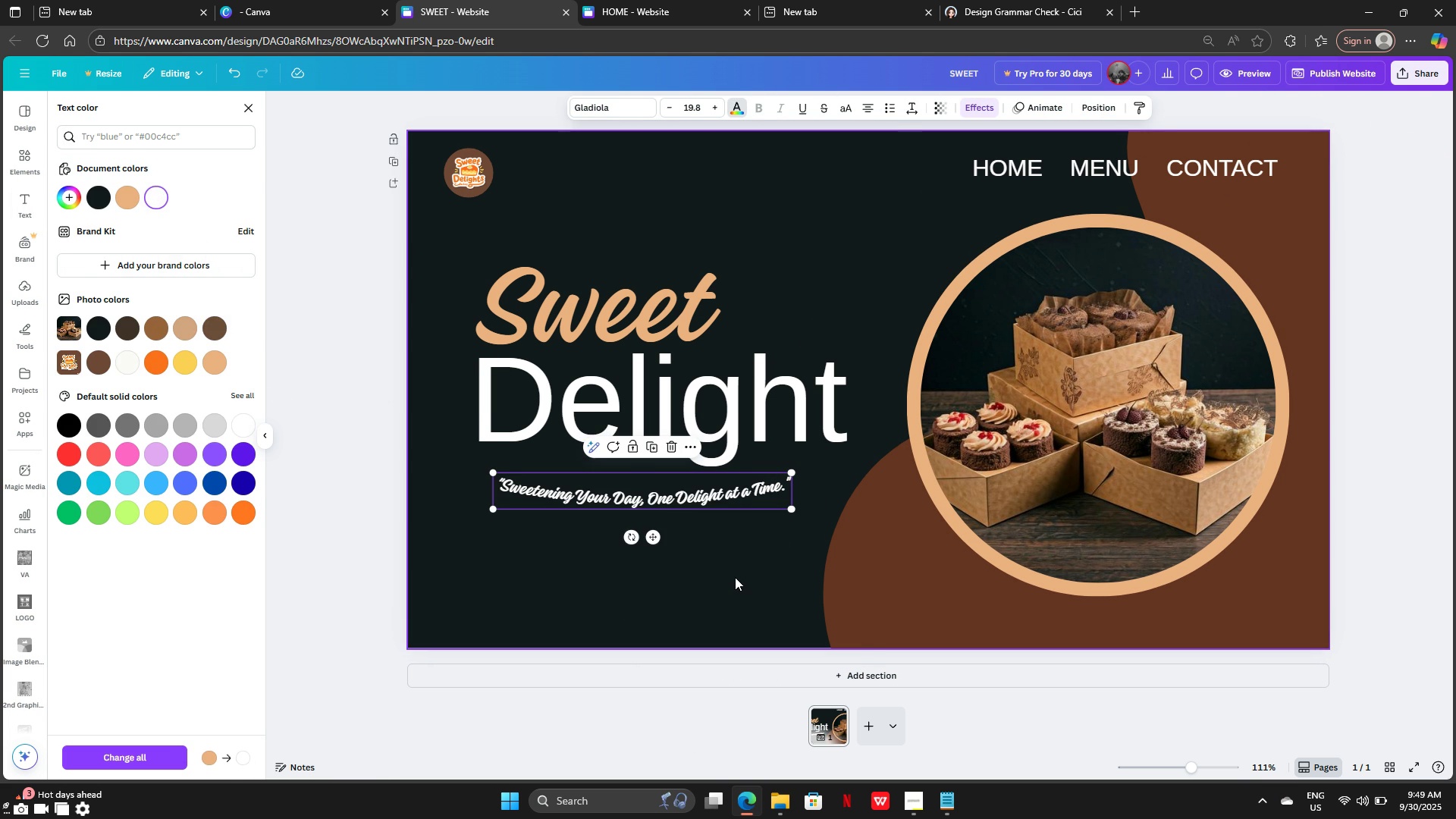 
left_click([735, 577])